 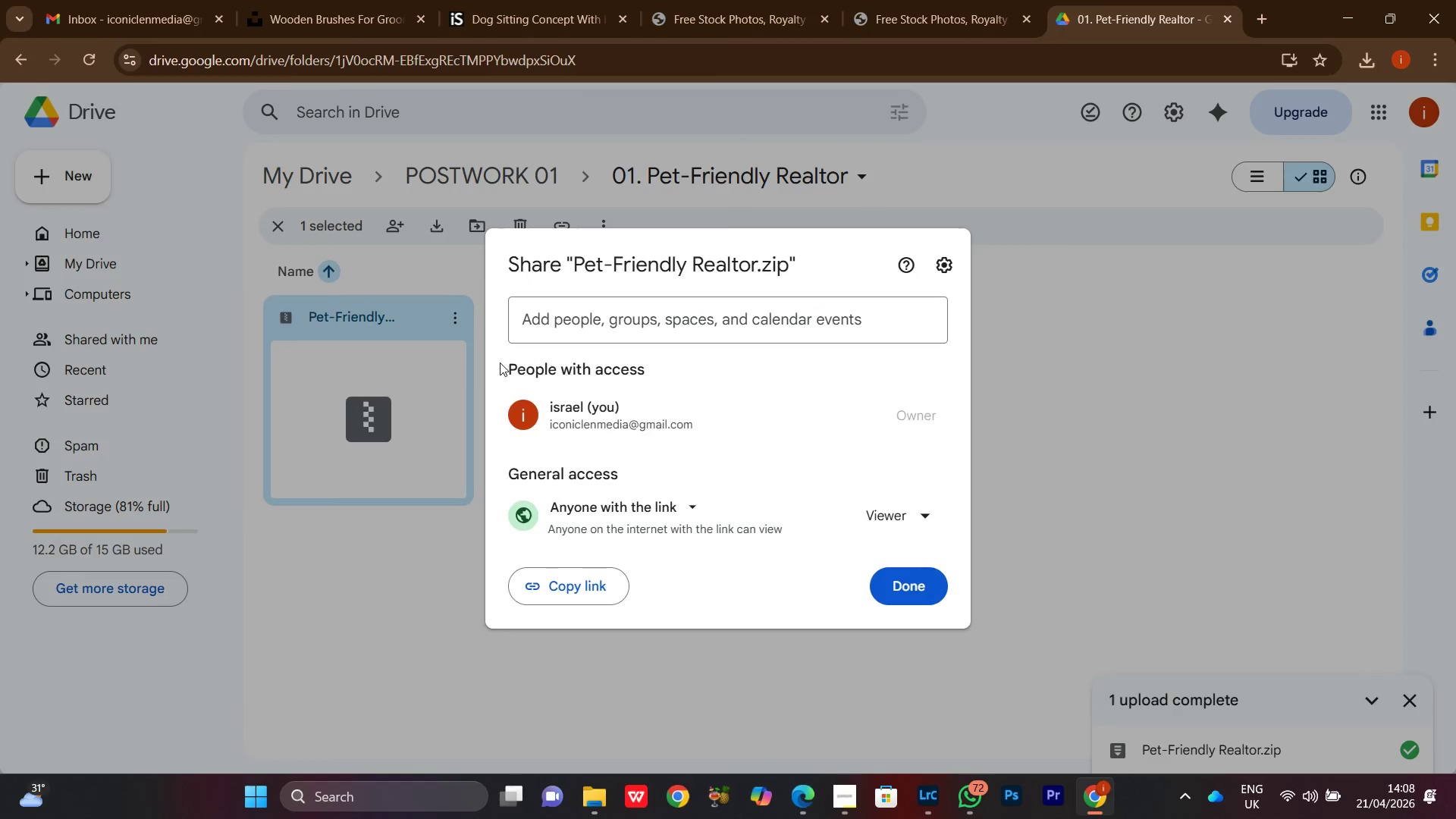 
double_click([545, 590])
 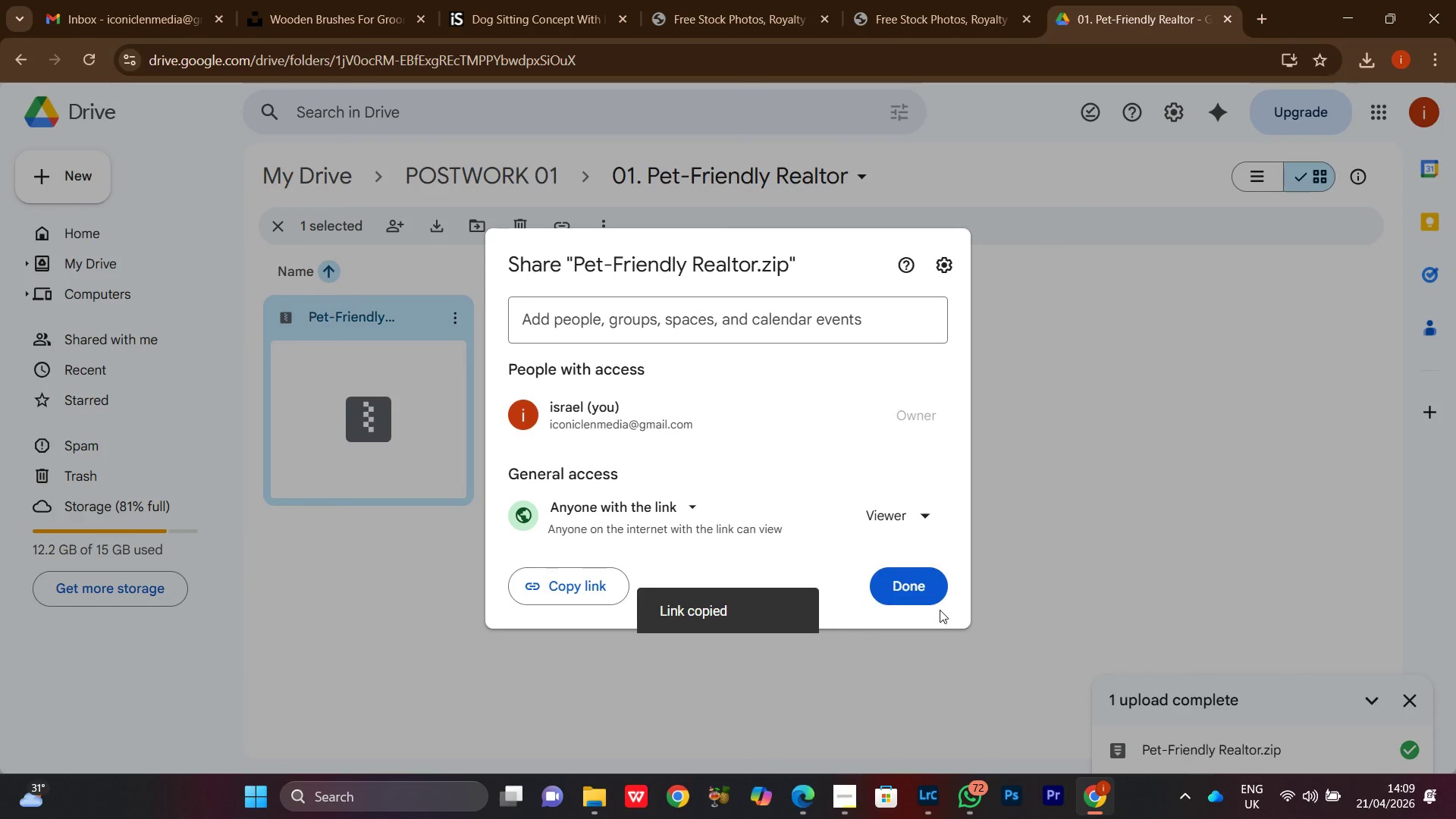 
left_click([921, 599])
 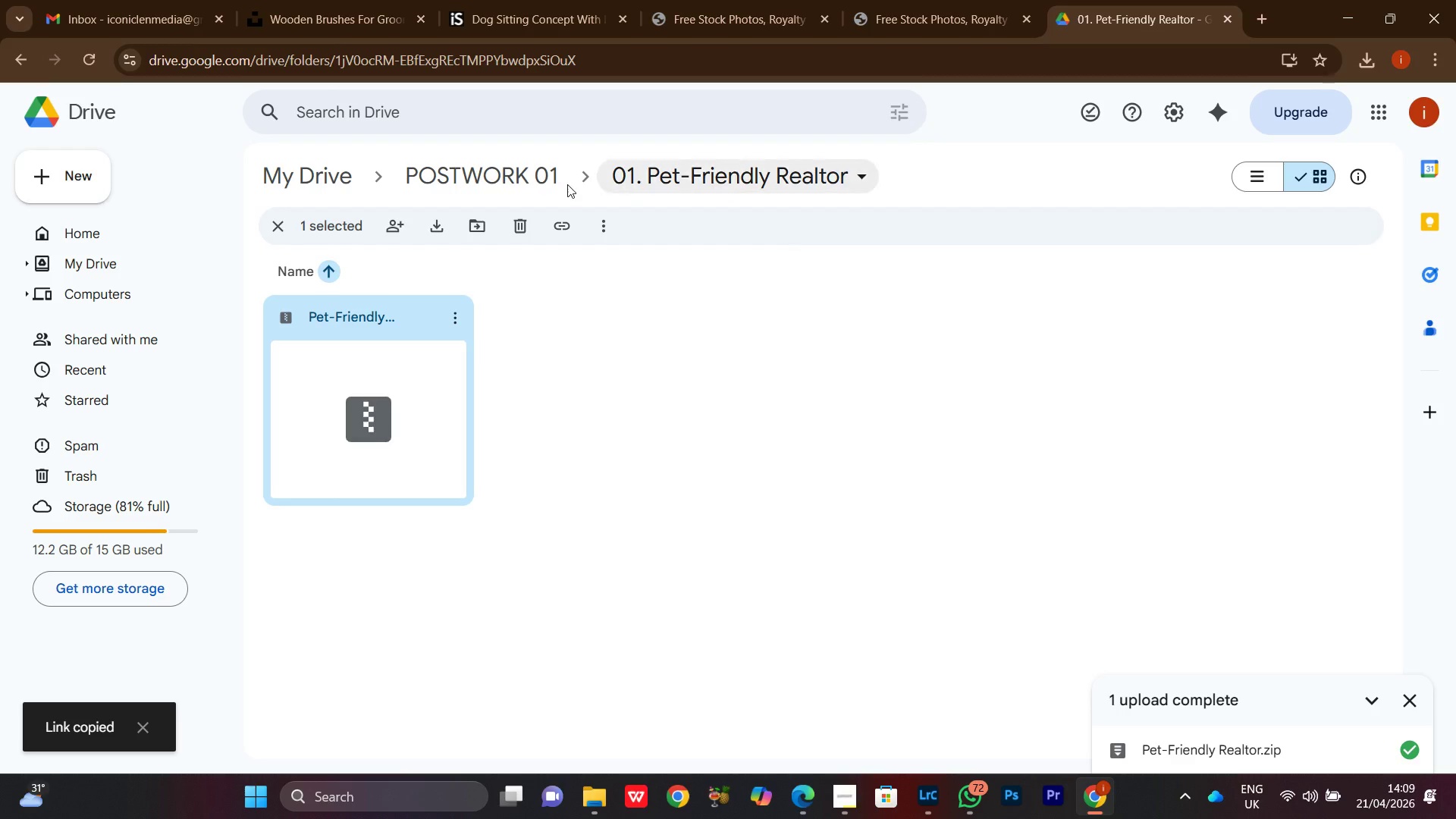 
left_click([312, 0])
 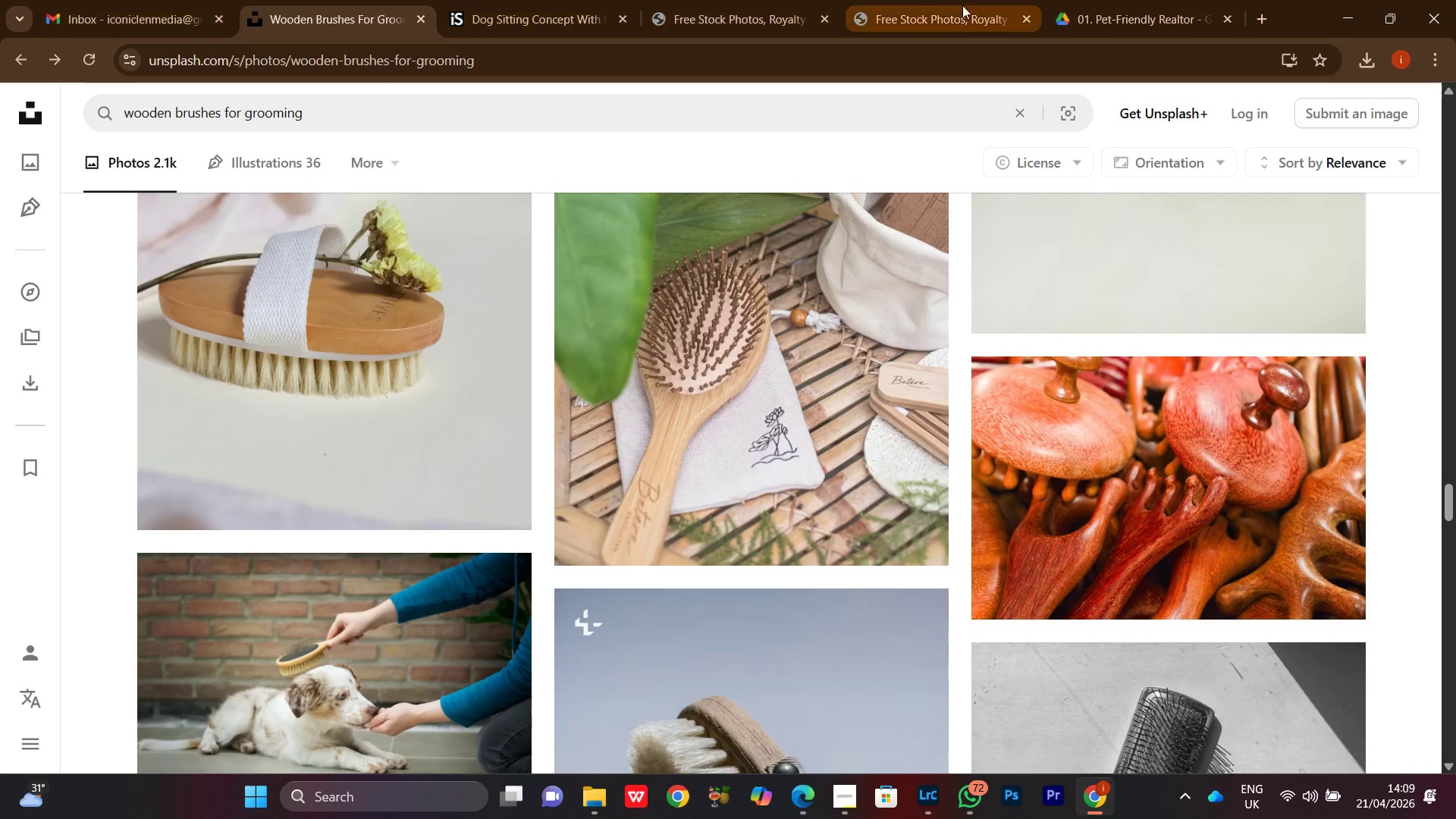 
left_click([1093, 10])
 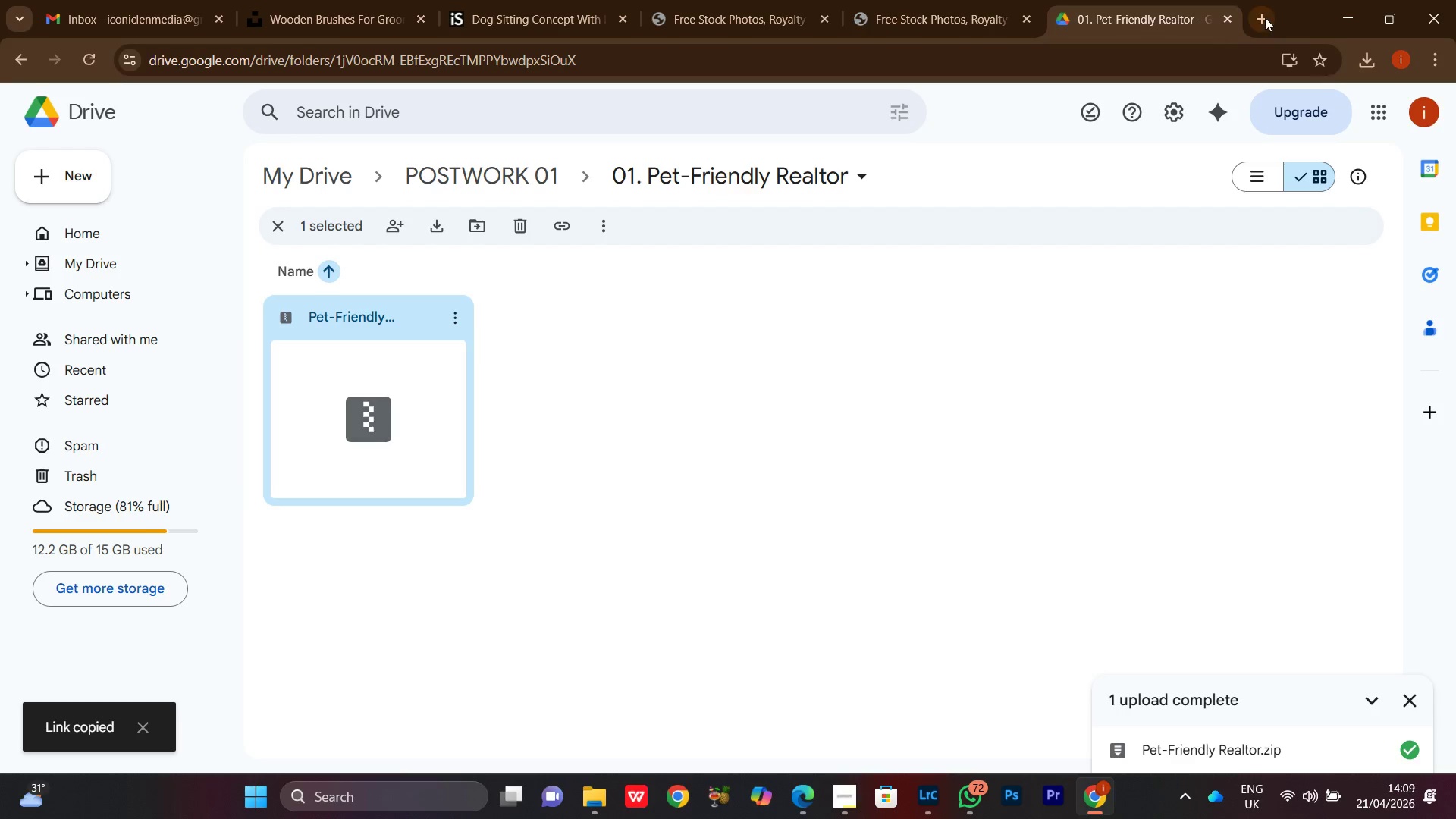 
left_click([1263, 16])
 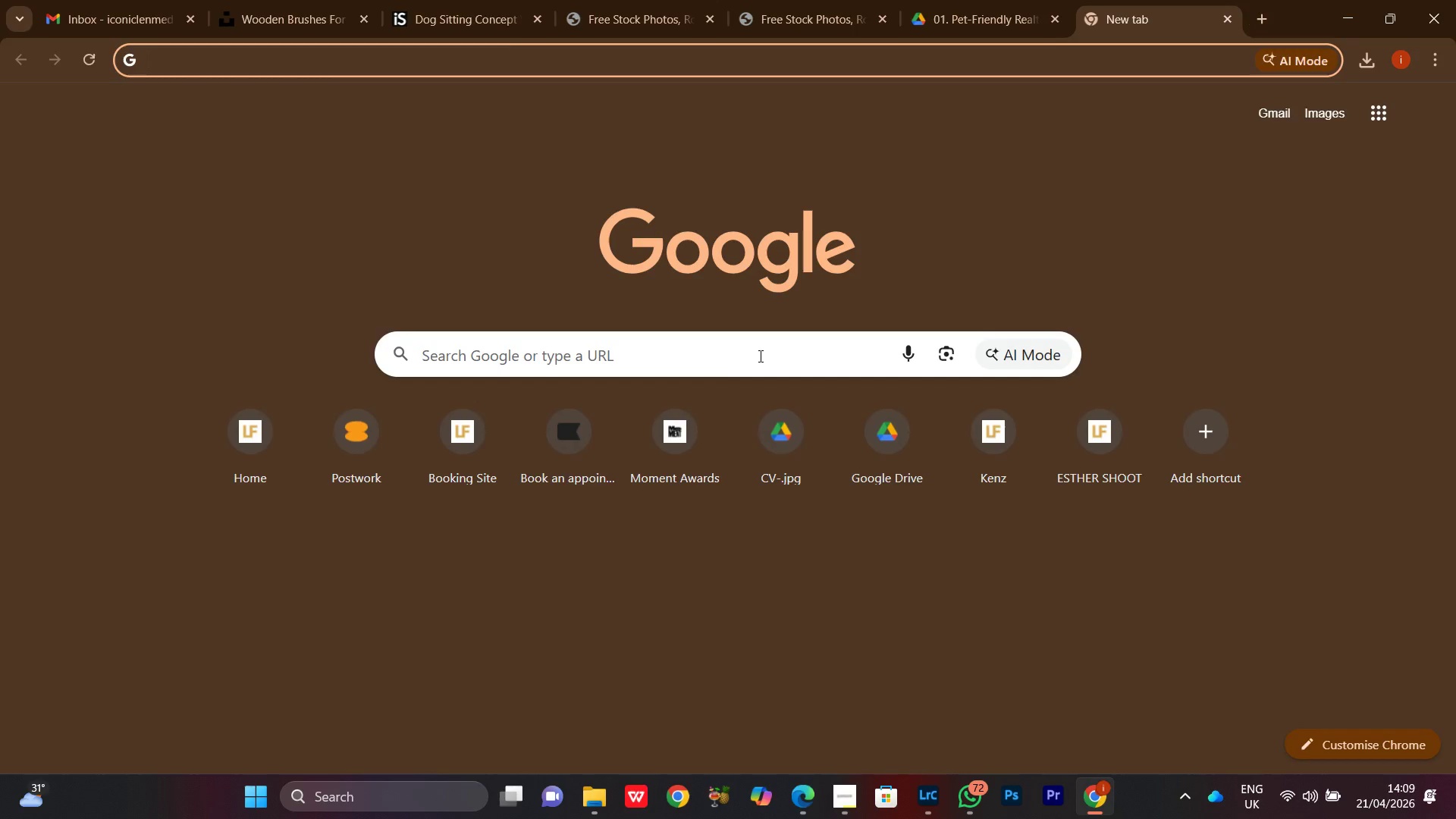 
left_click([748, 350])
 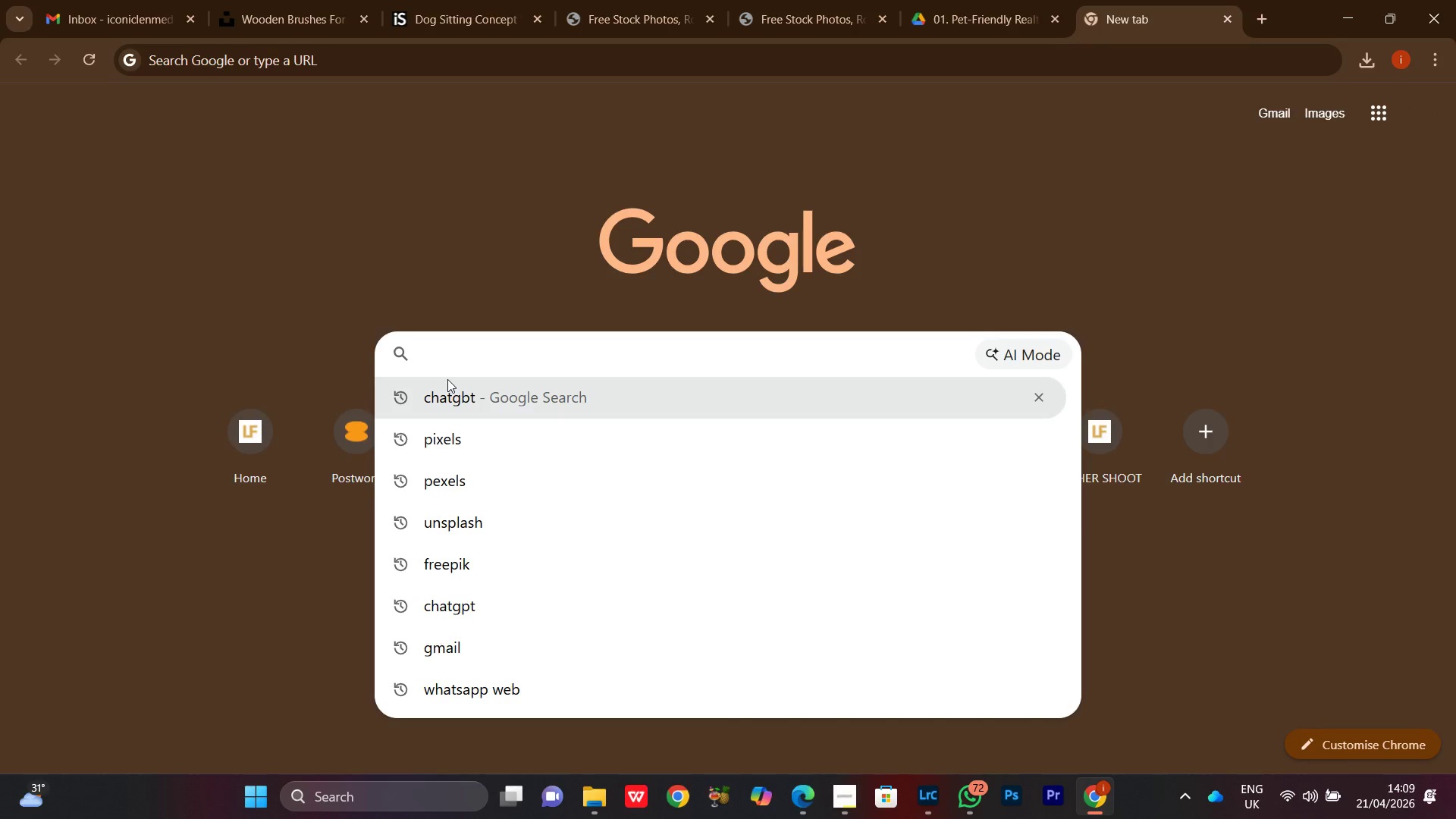 
left_click([450, 396])
 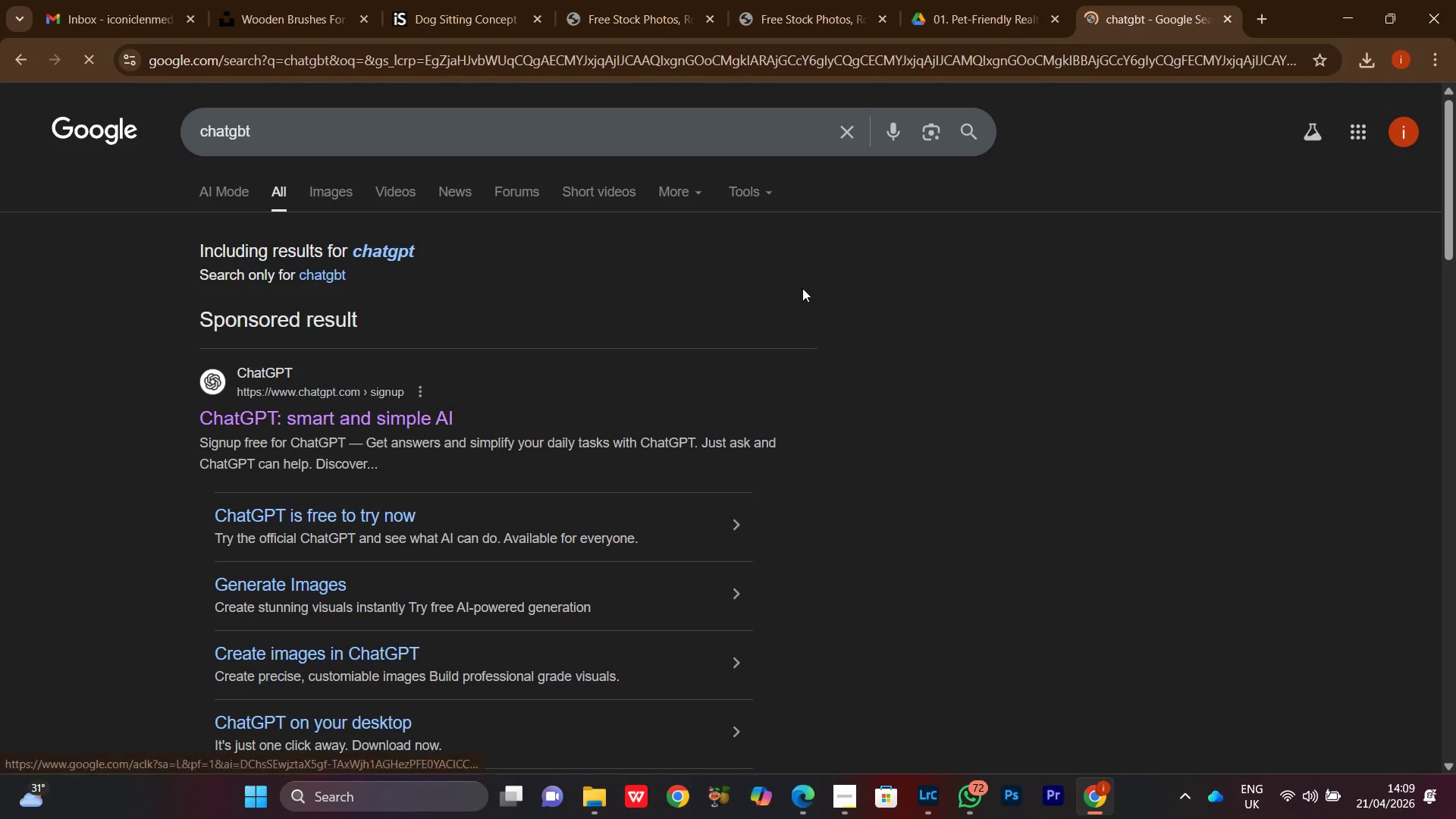 
left_click([814, 0])
 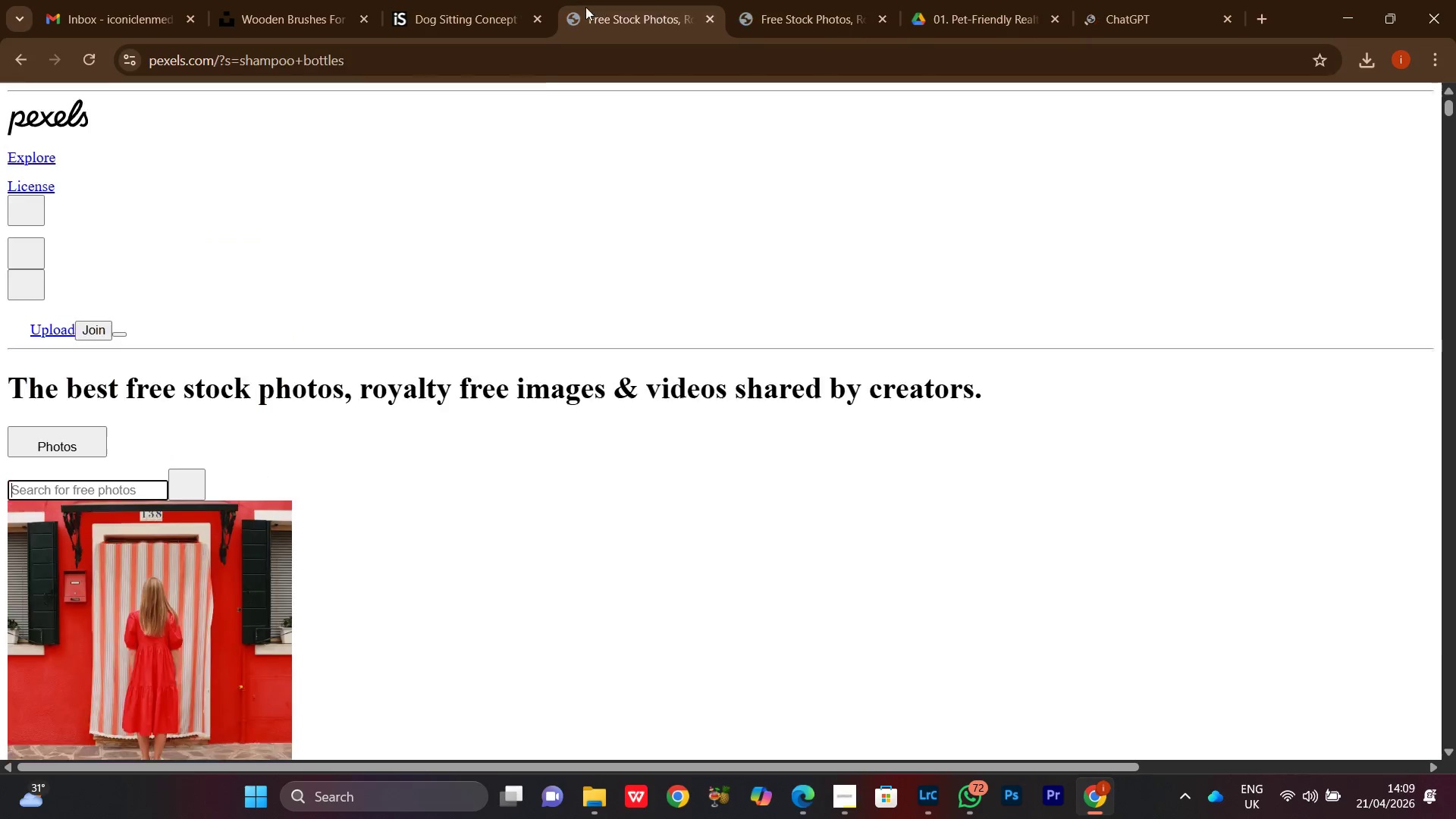 
left_click([490, 0])
 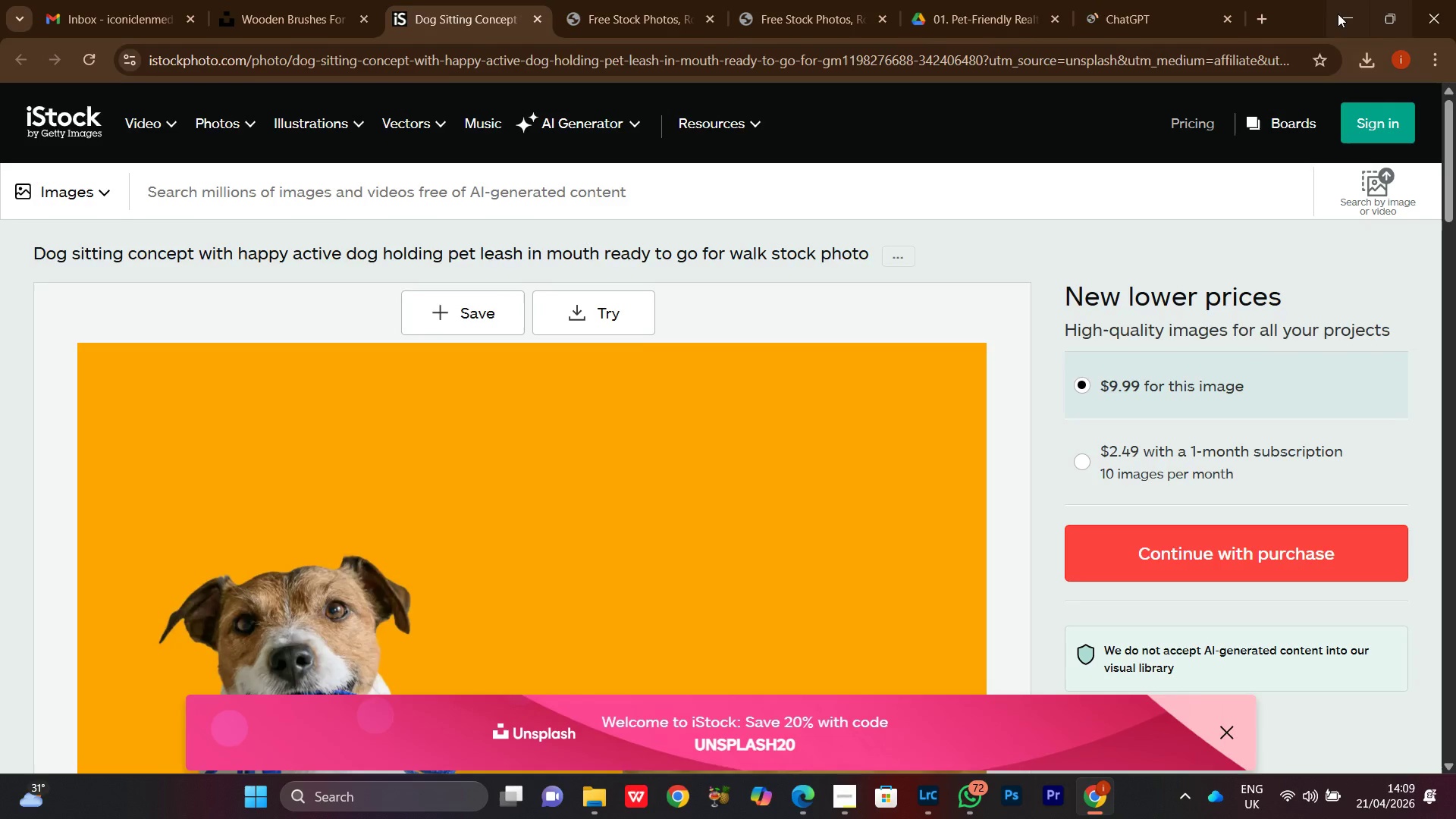 
left_click([1338, 14])